 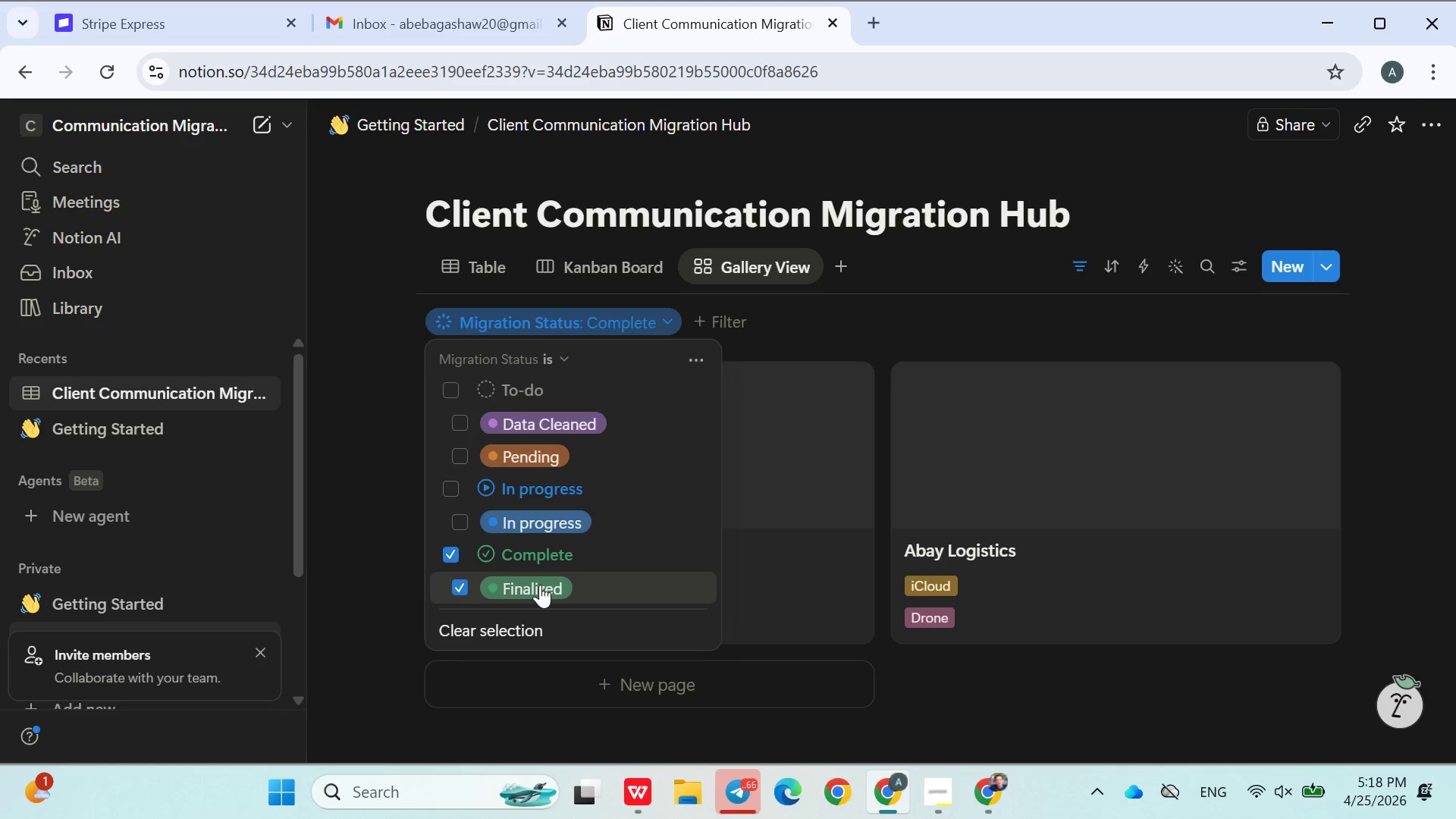 
left_click([1123, 193])
 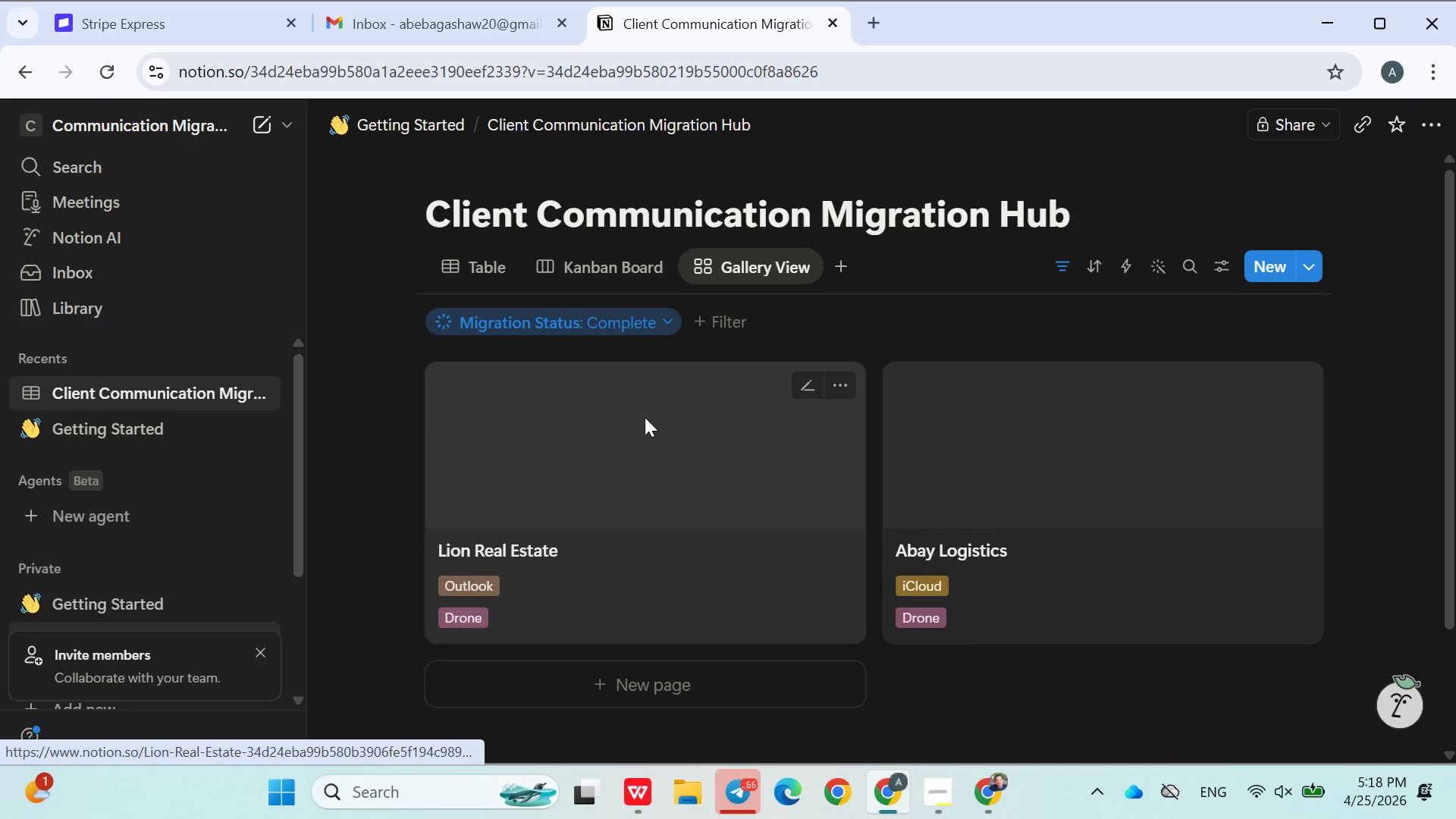 
wait(5.01)
 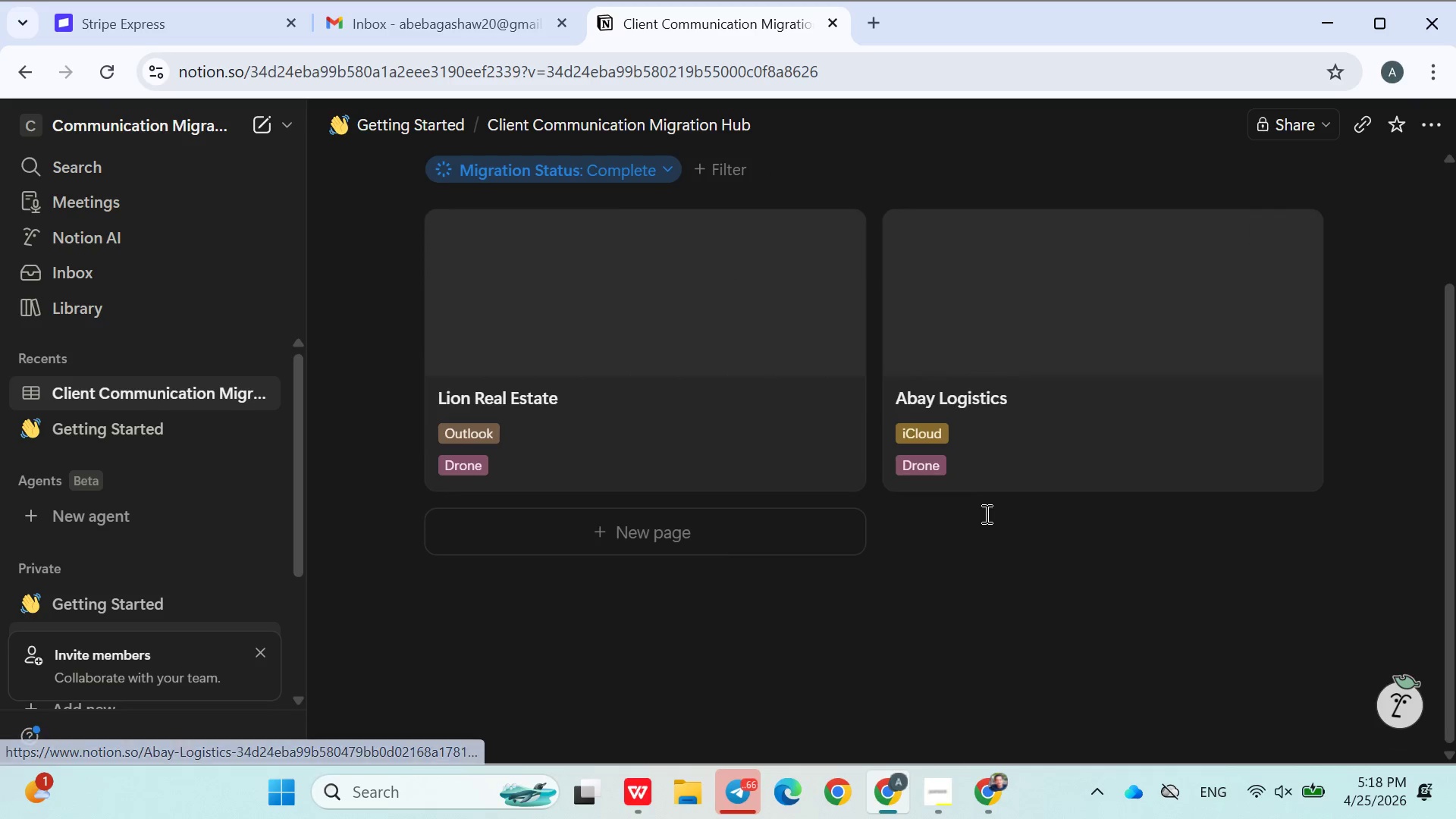 
left_click([491, 258])
 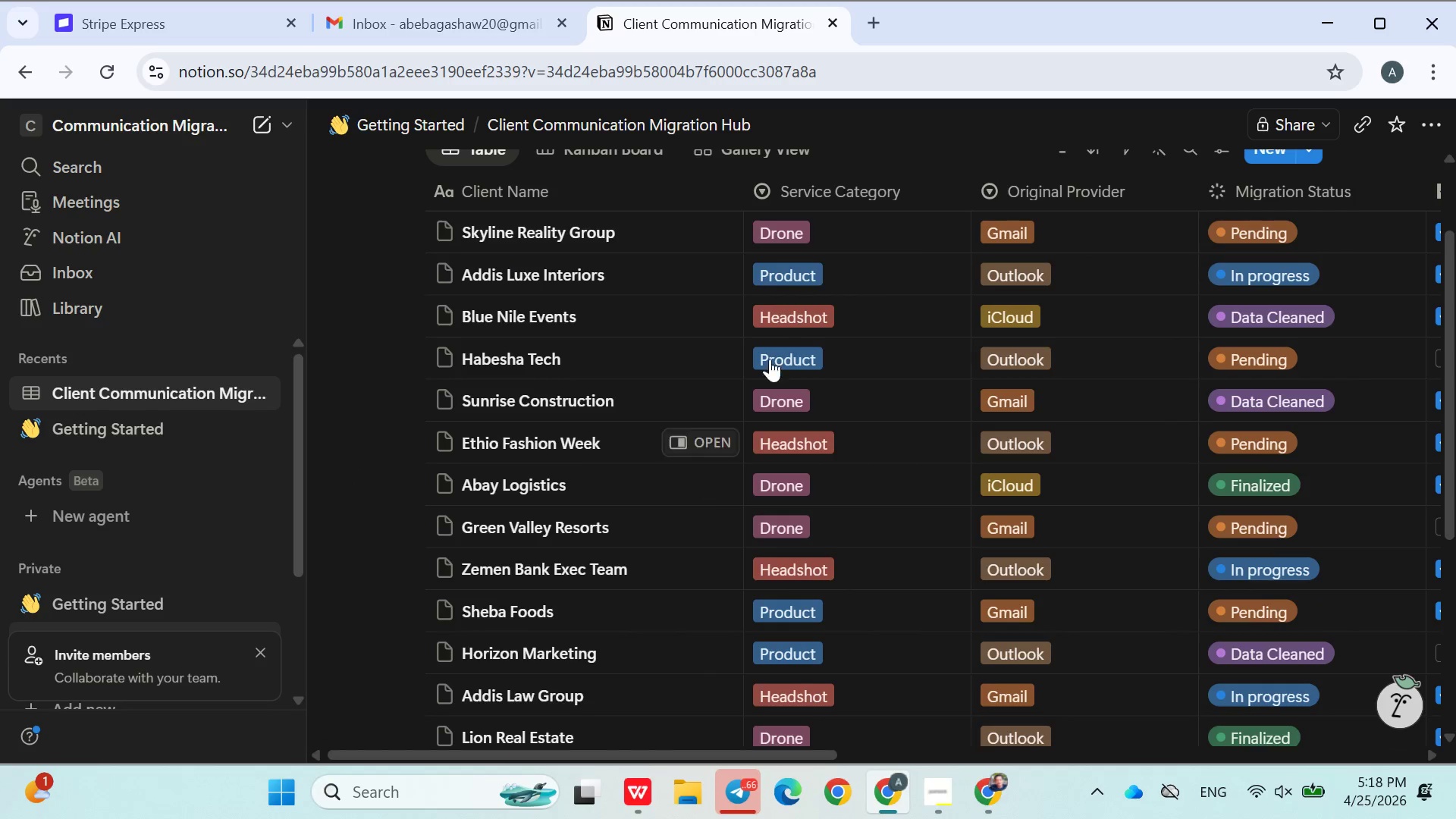 
left_click([797, 325])
 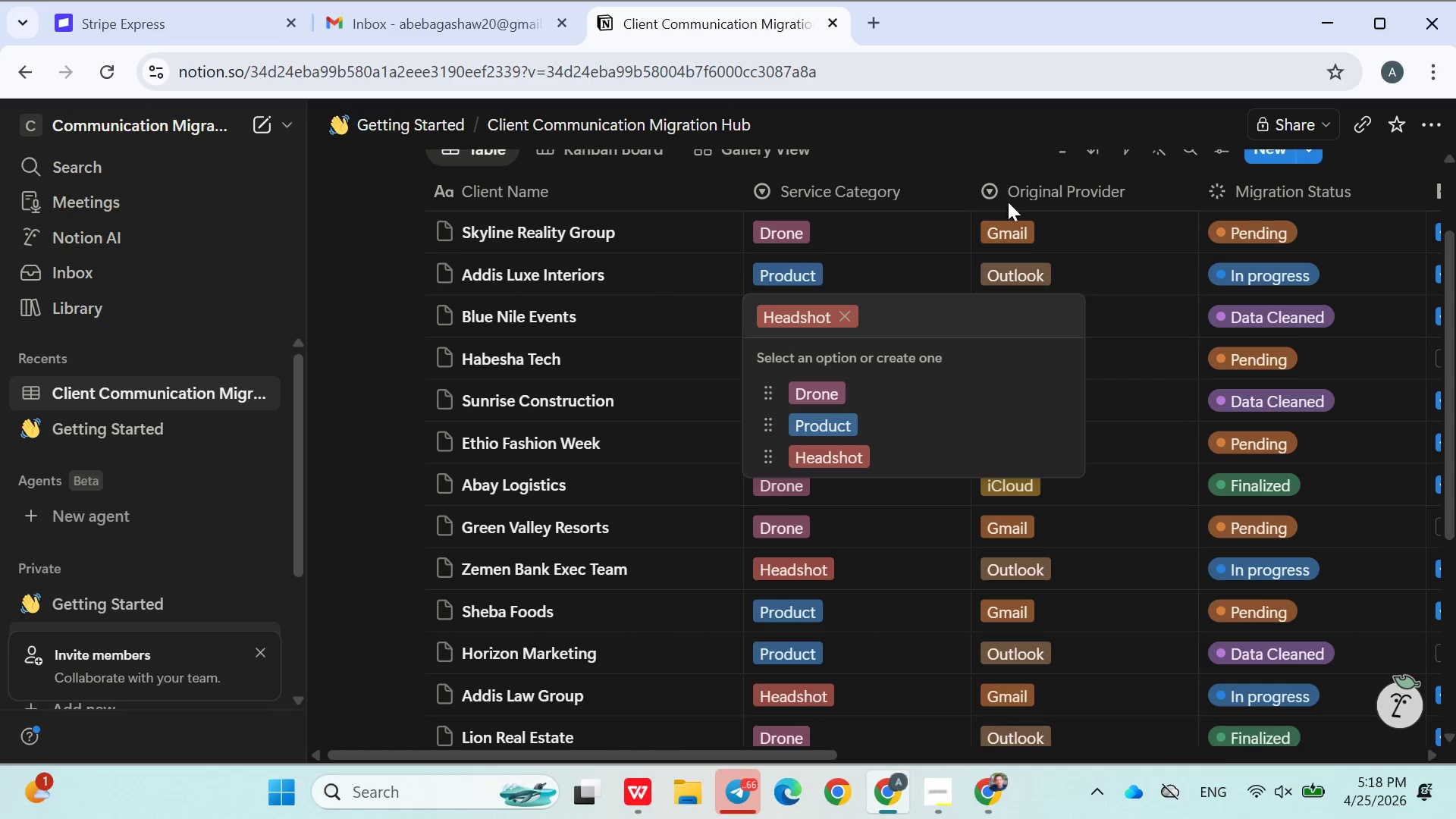 
left_click([1000, 145])
 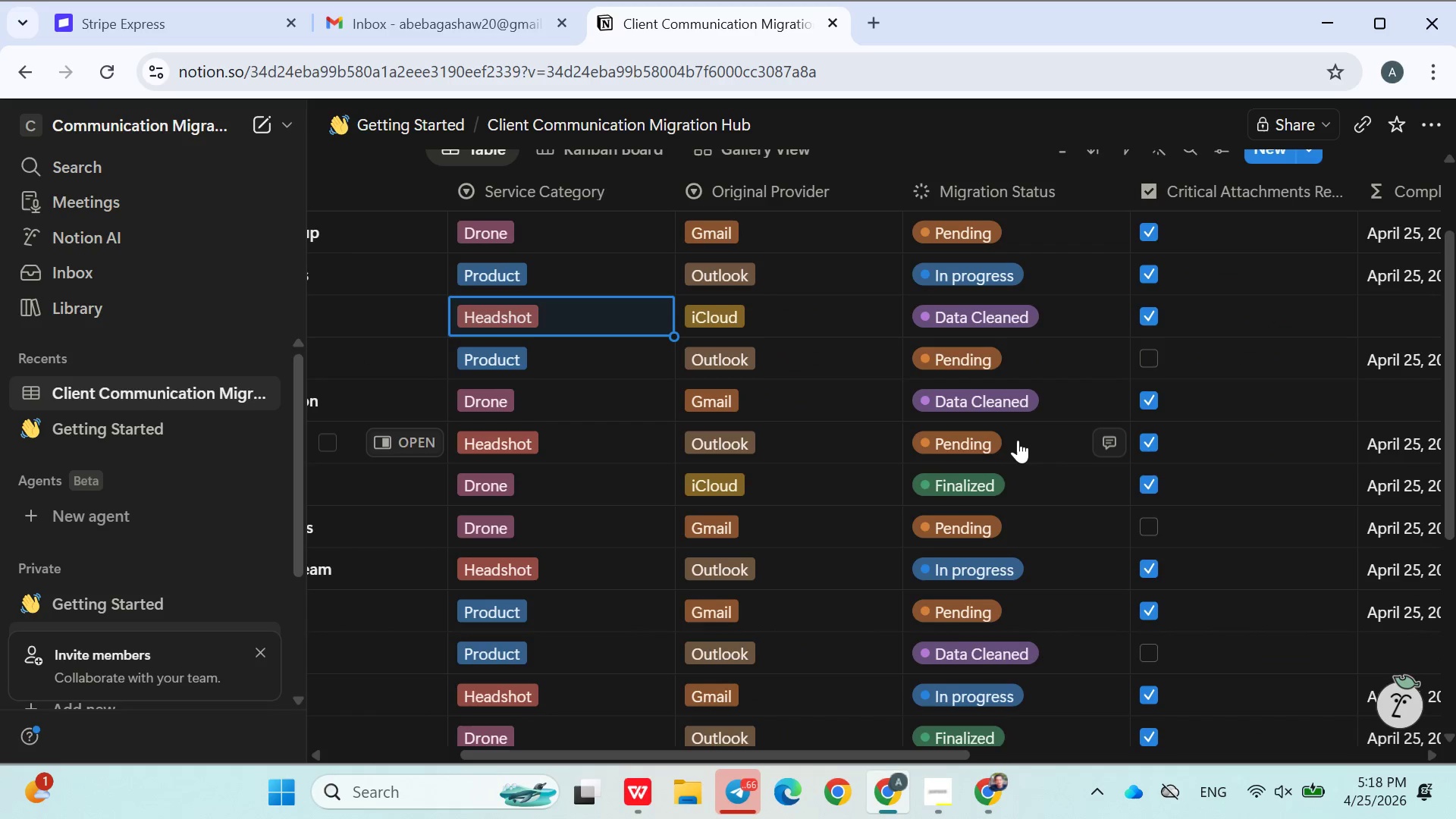 
left_click([982, 440])
 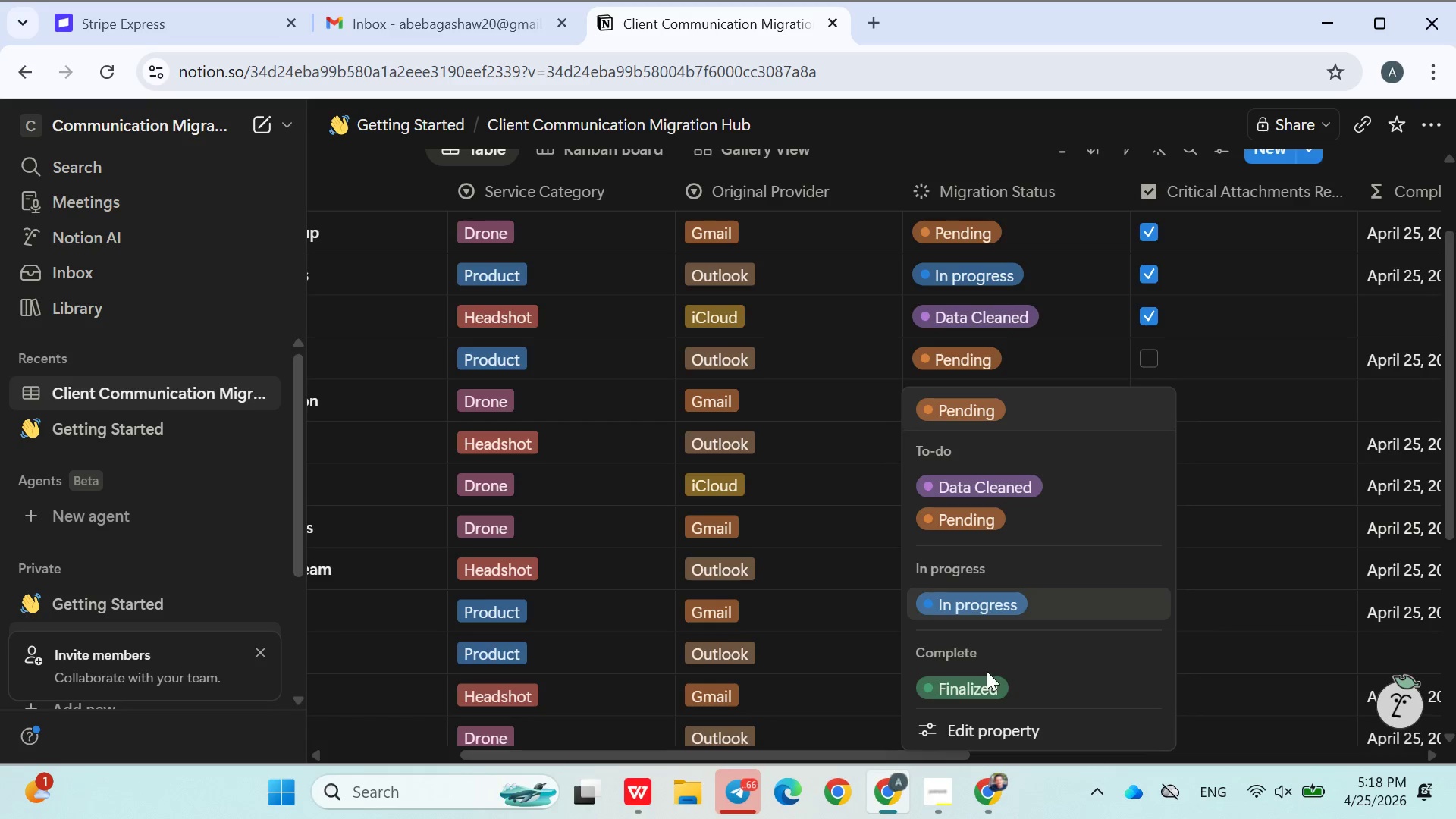 
left_click([981, 686])
 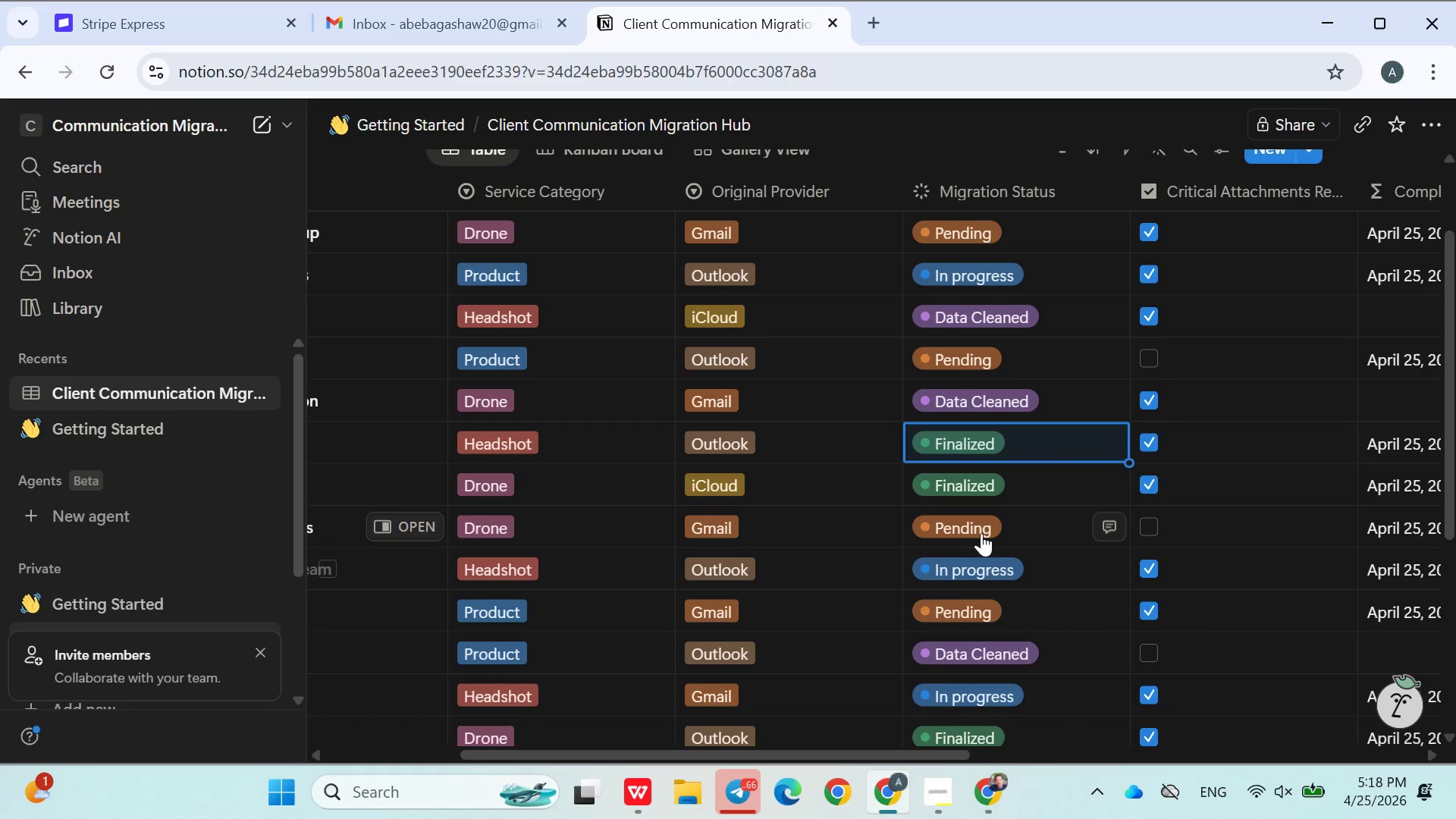 
left_click([981, 526])
 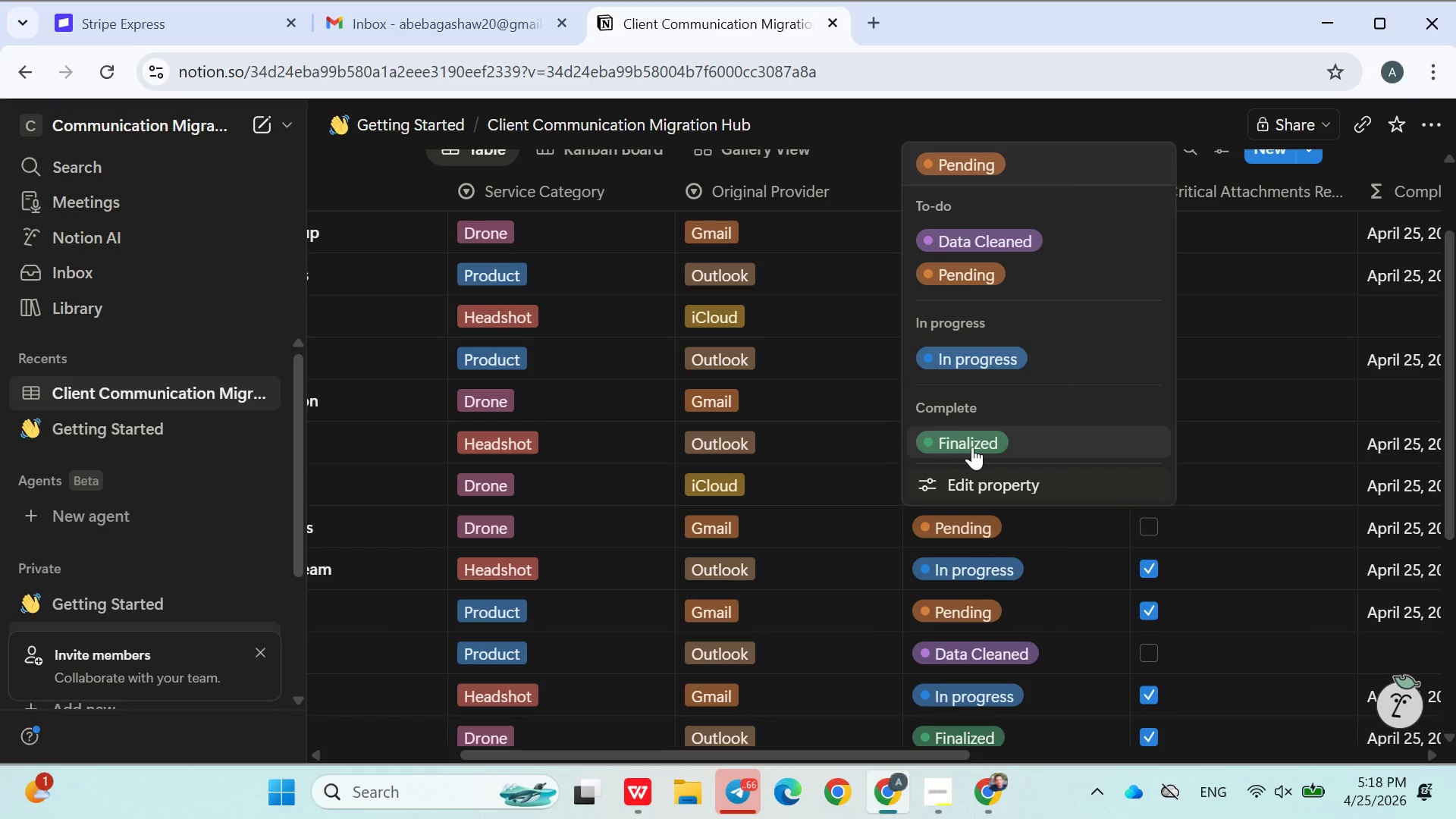 
left_click([971, 445])
 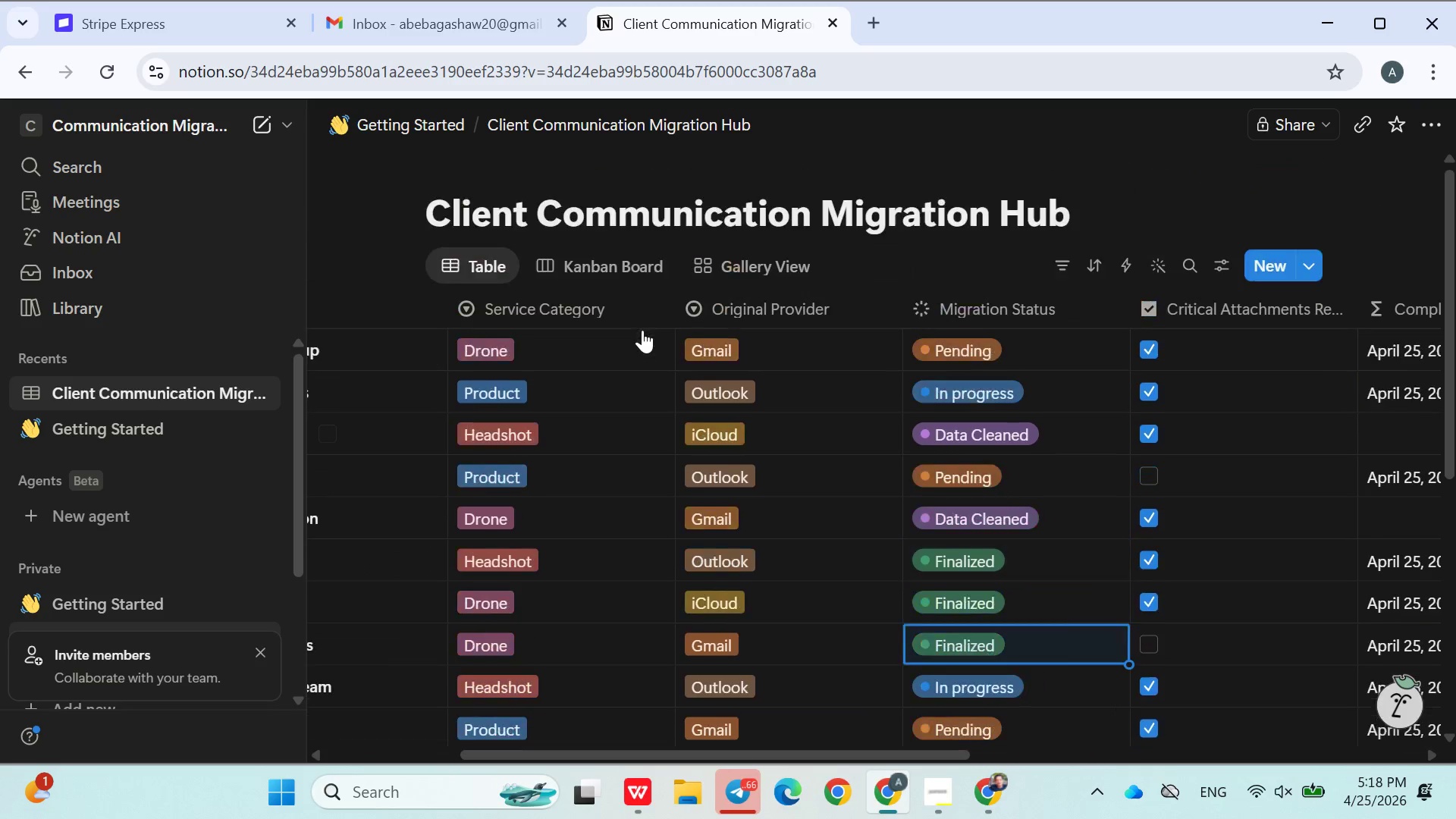 
left_click([758, 276])
 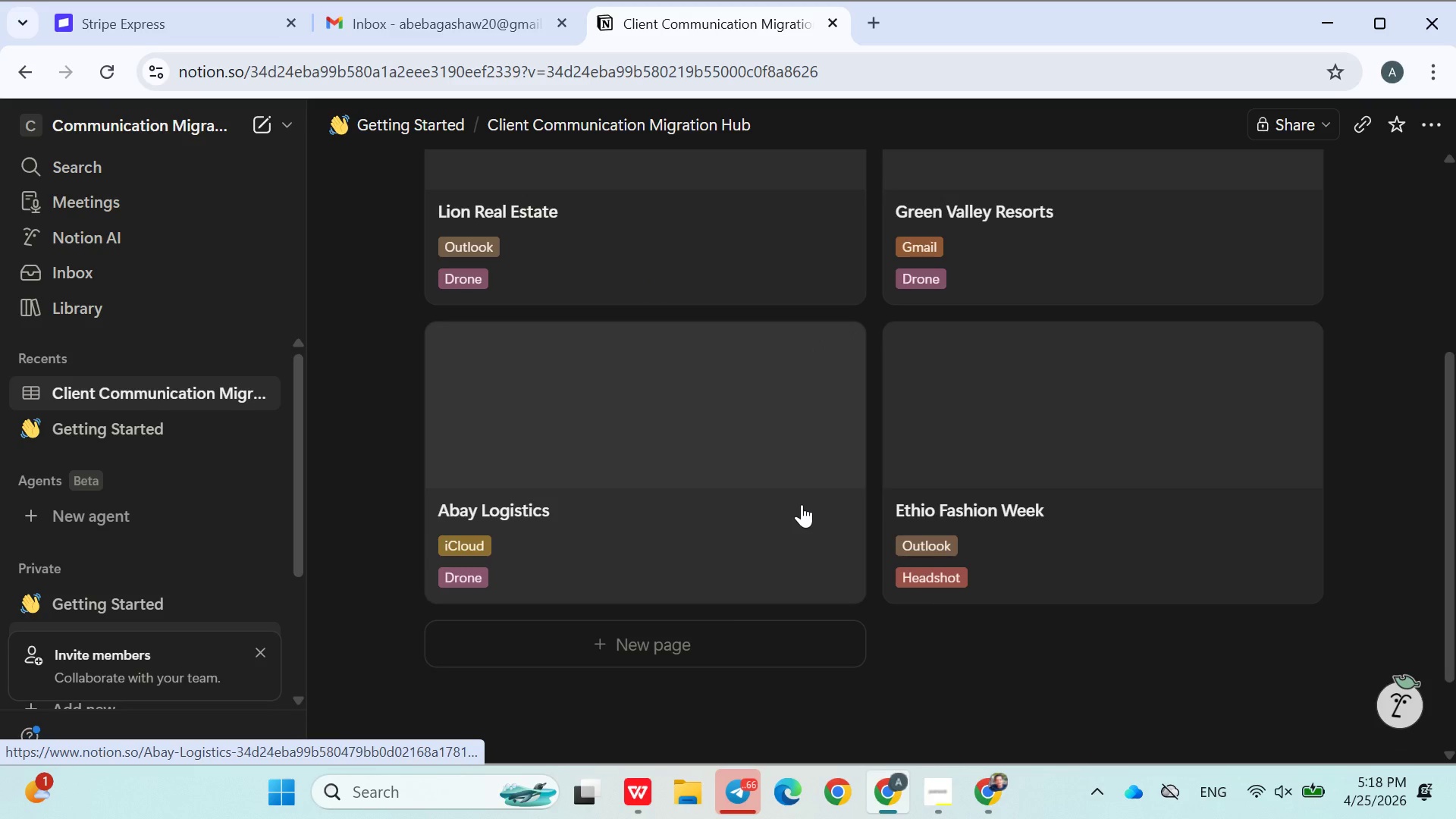 
wait(5.22)
 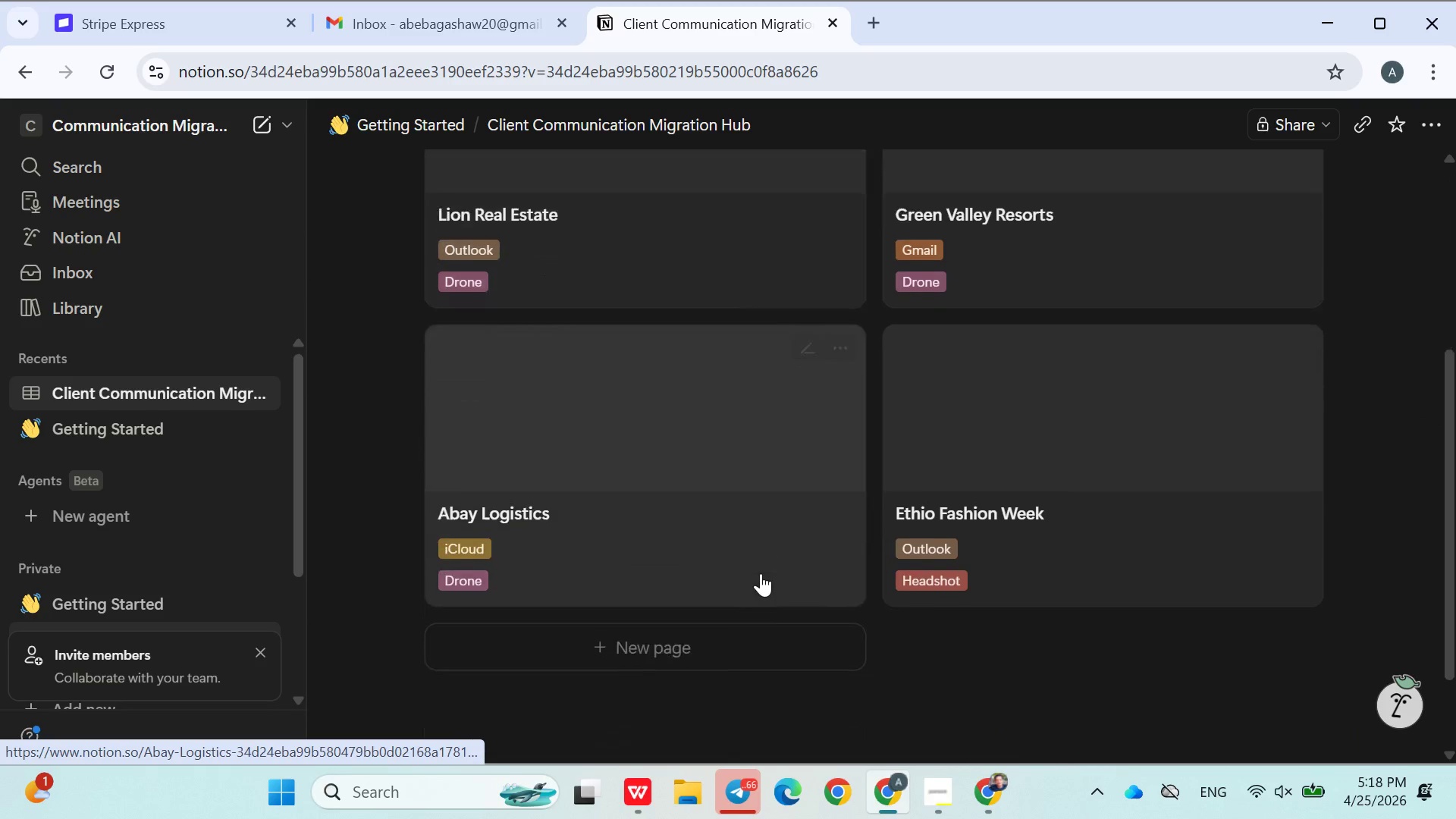 
left_click([945, 784])